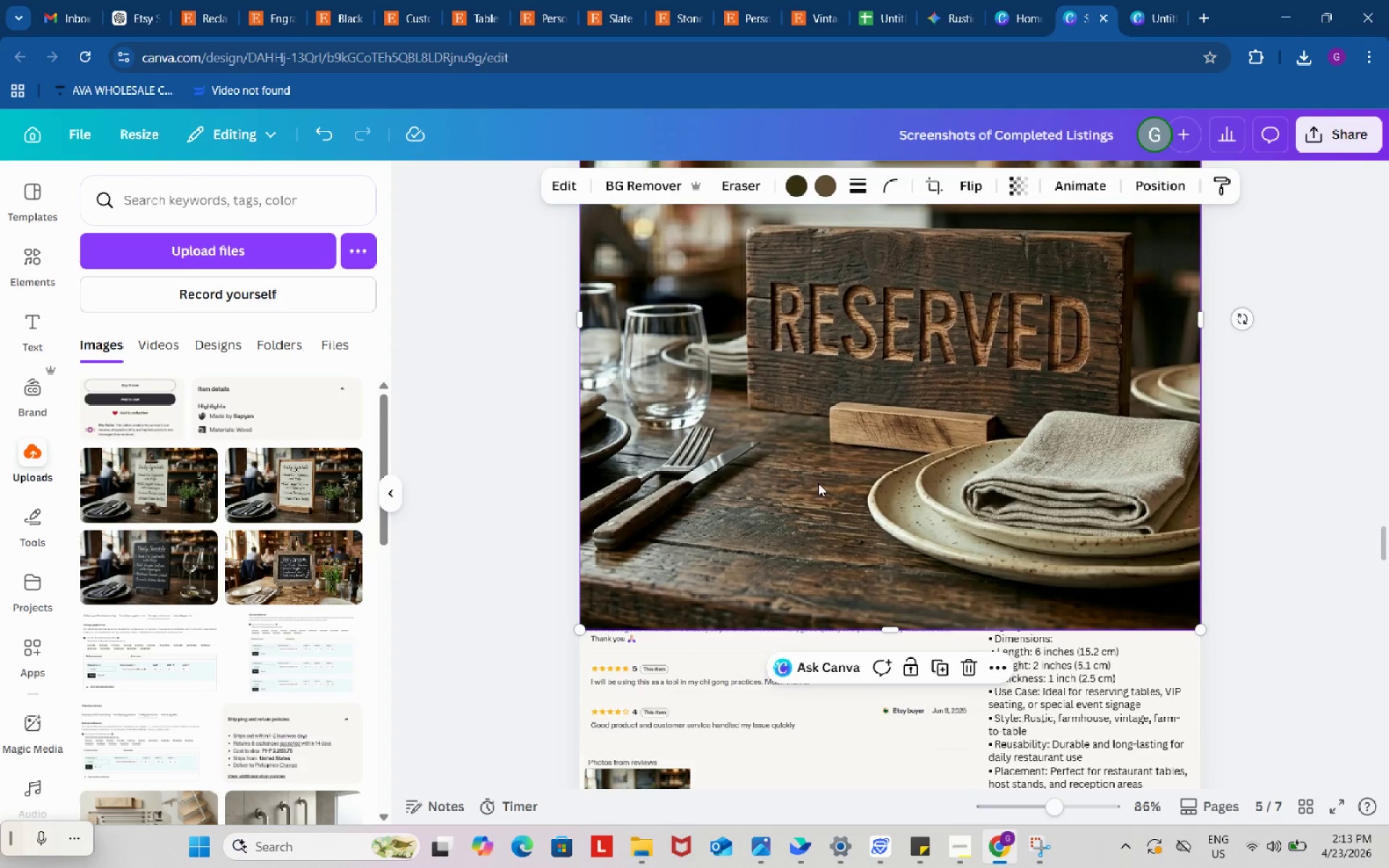 
left_click_drag(start_coordinate=[819, 484], to_coordinate=[588, 187])
 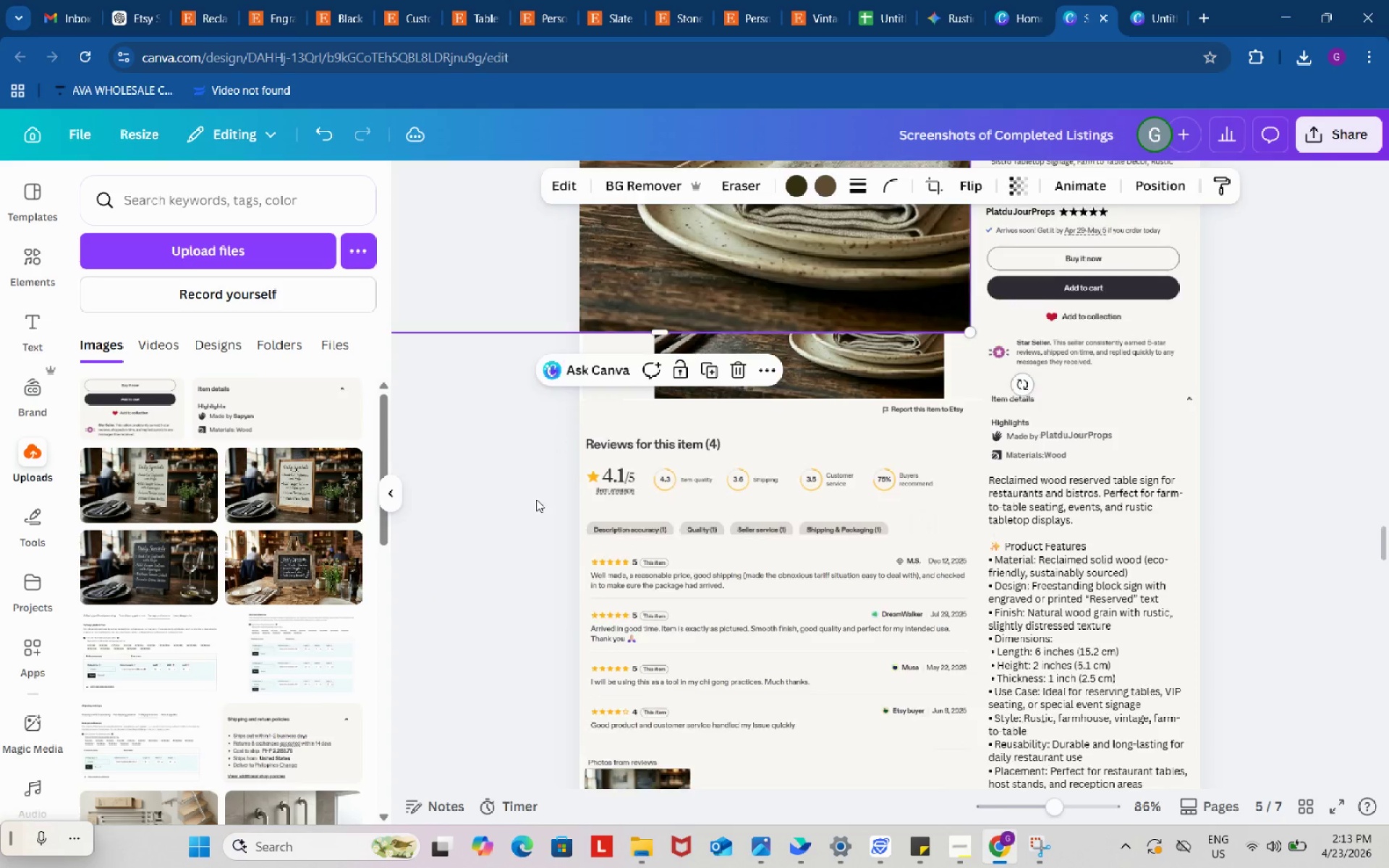 
scroll: coordinate [536, 499], scroll_direction: up, amount: 3.0
 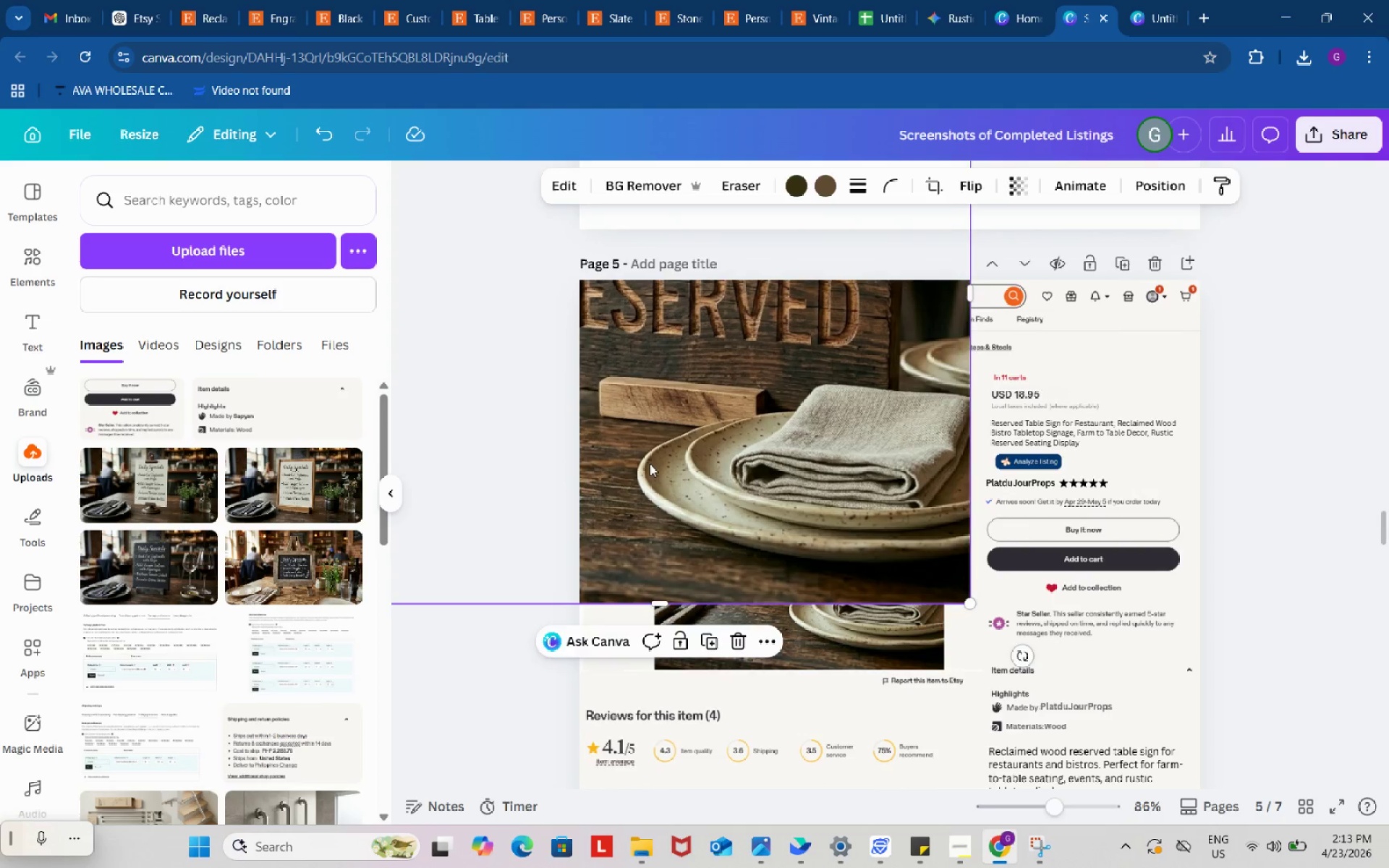 
left_click_drag(start_coordinate=[650, 464], to_coordinate=[600, 410])
 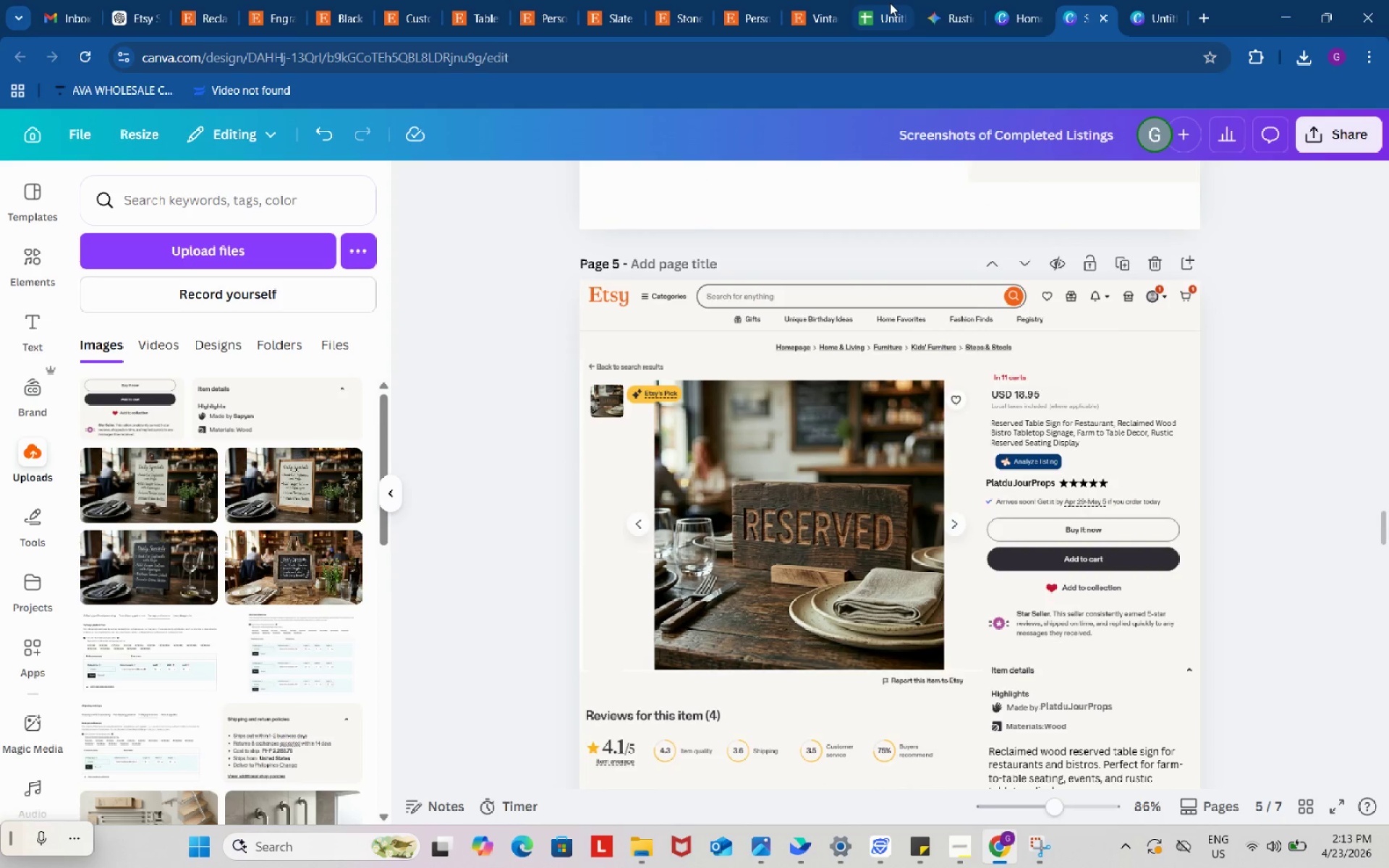 
left_click([890, 3])
 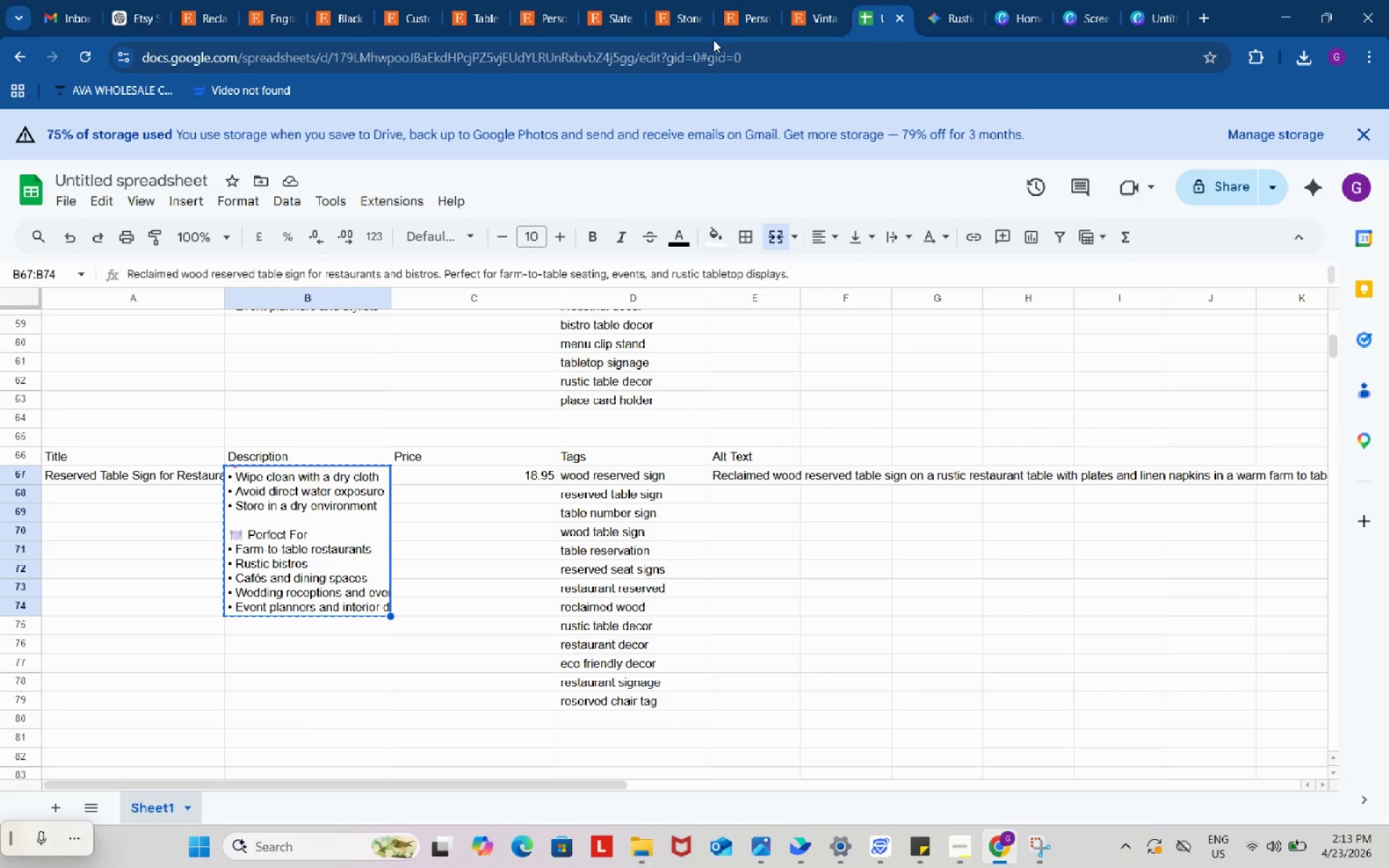 
left_click([648, 7])
 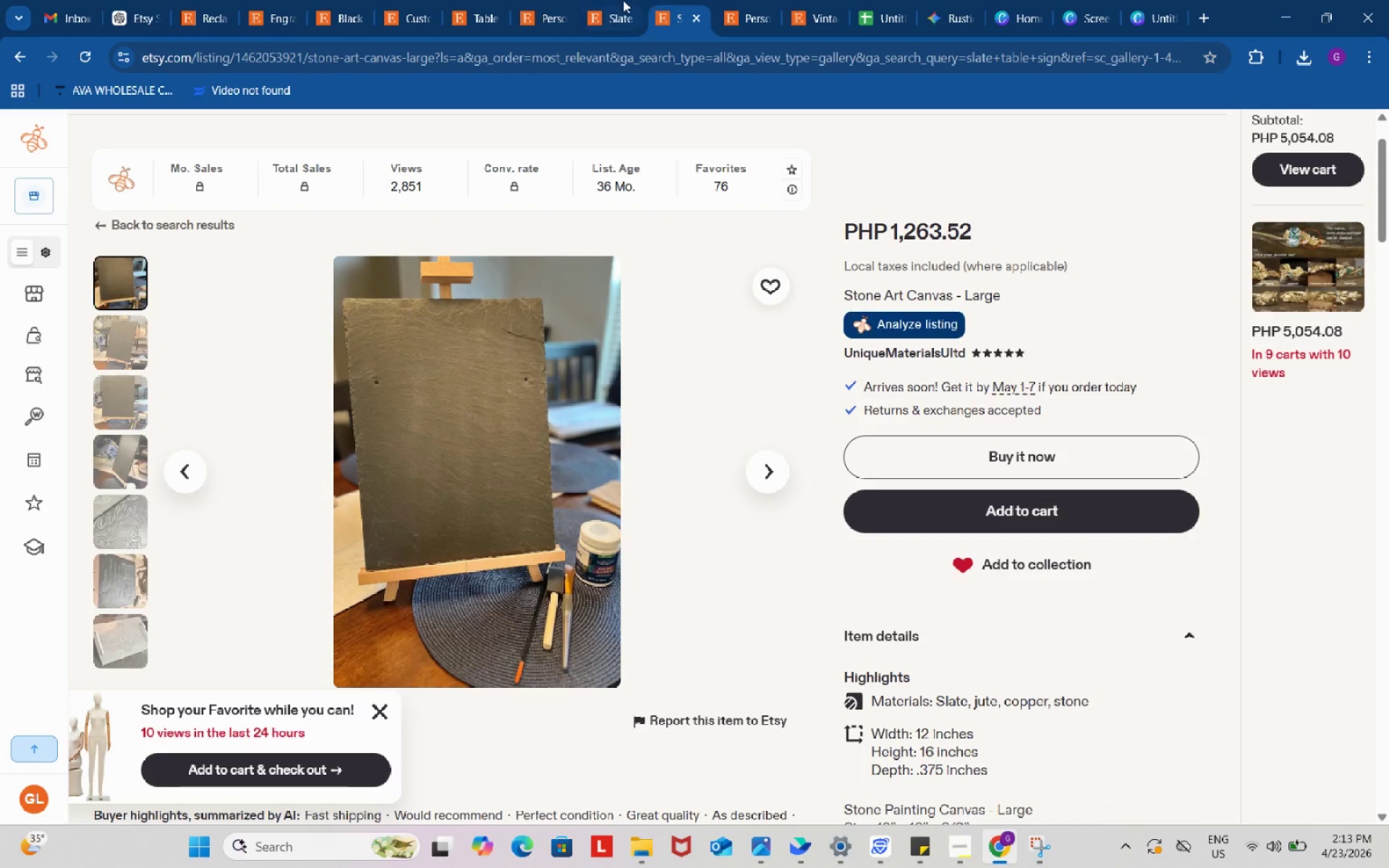 
left_click([616, 0])
 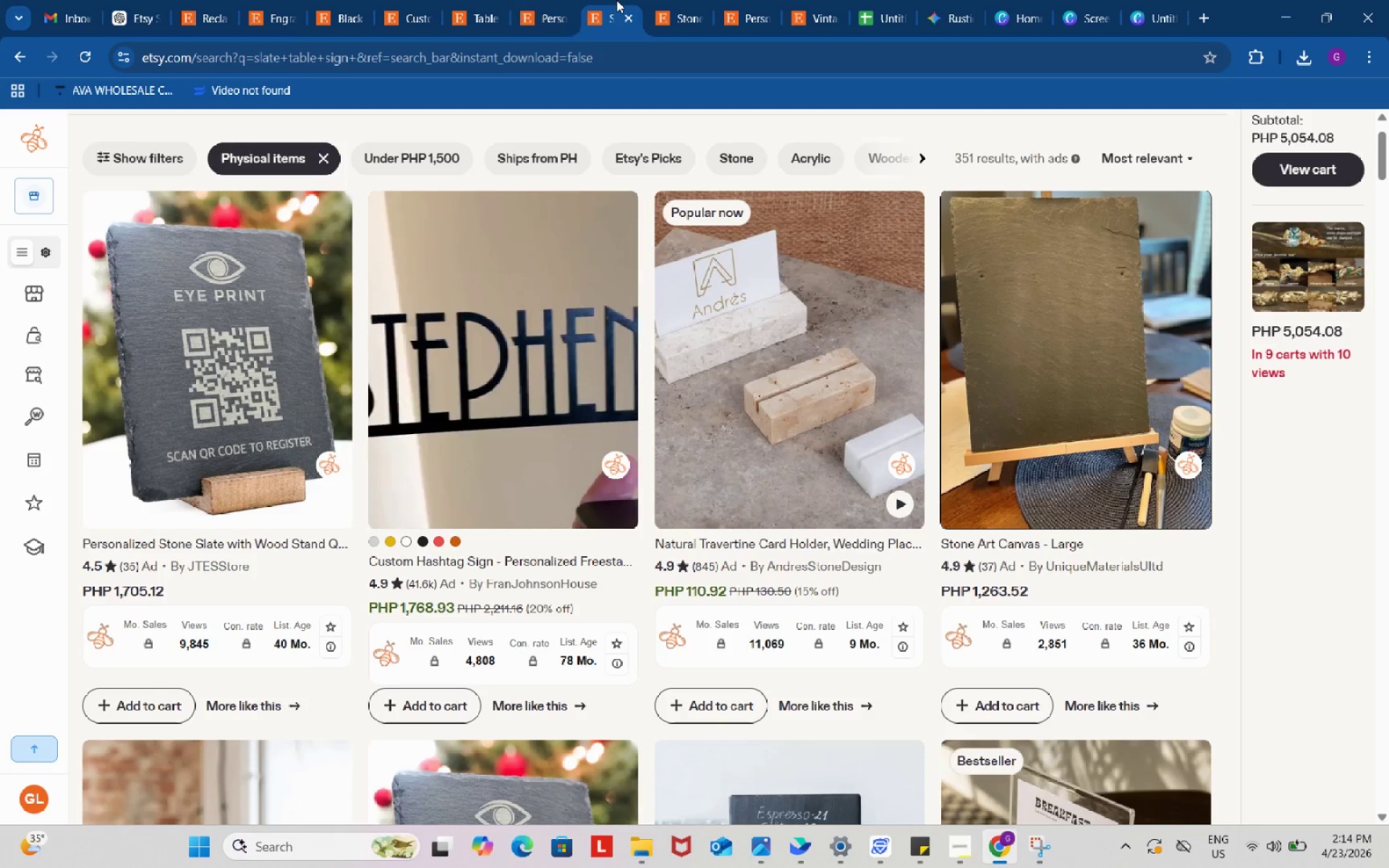 
wait(56.52)
 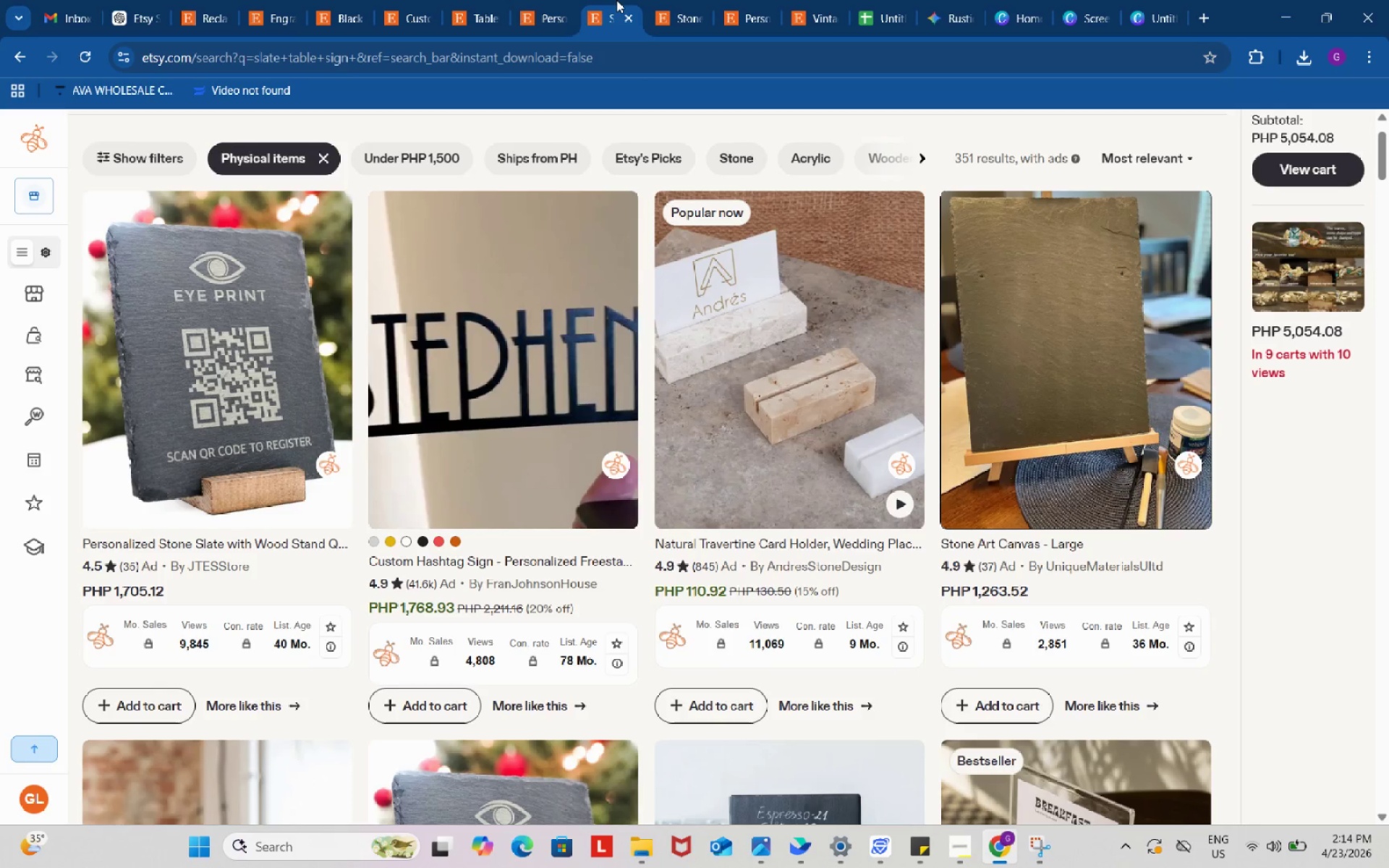 
left_click([960, 842])